 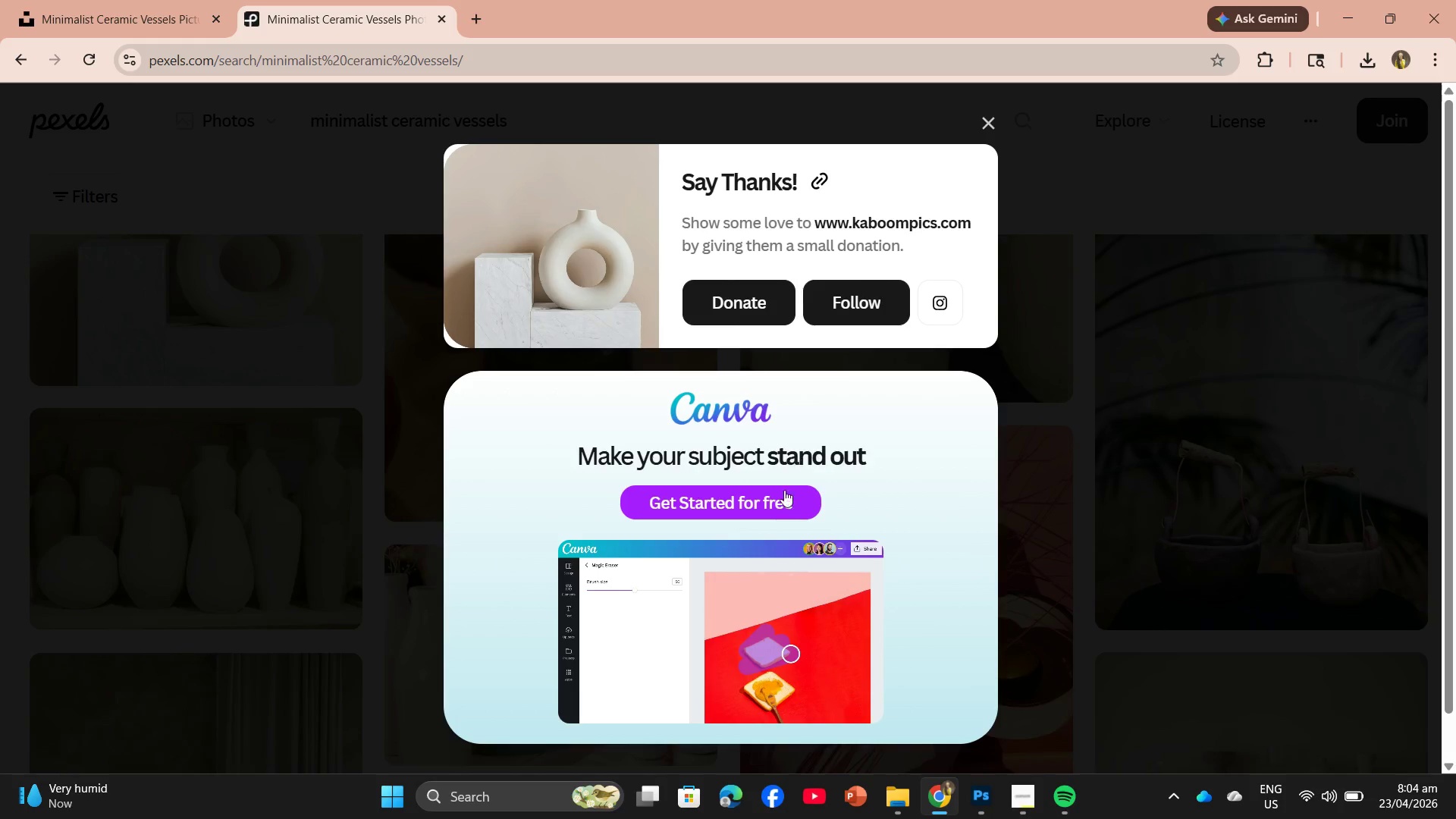 
scroll: coordinate [768, 460], scroll_direction: up, amount: 21.0
 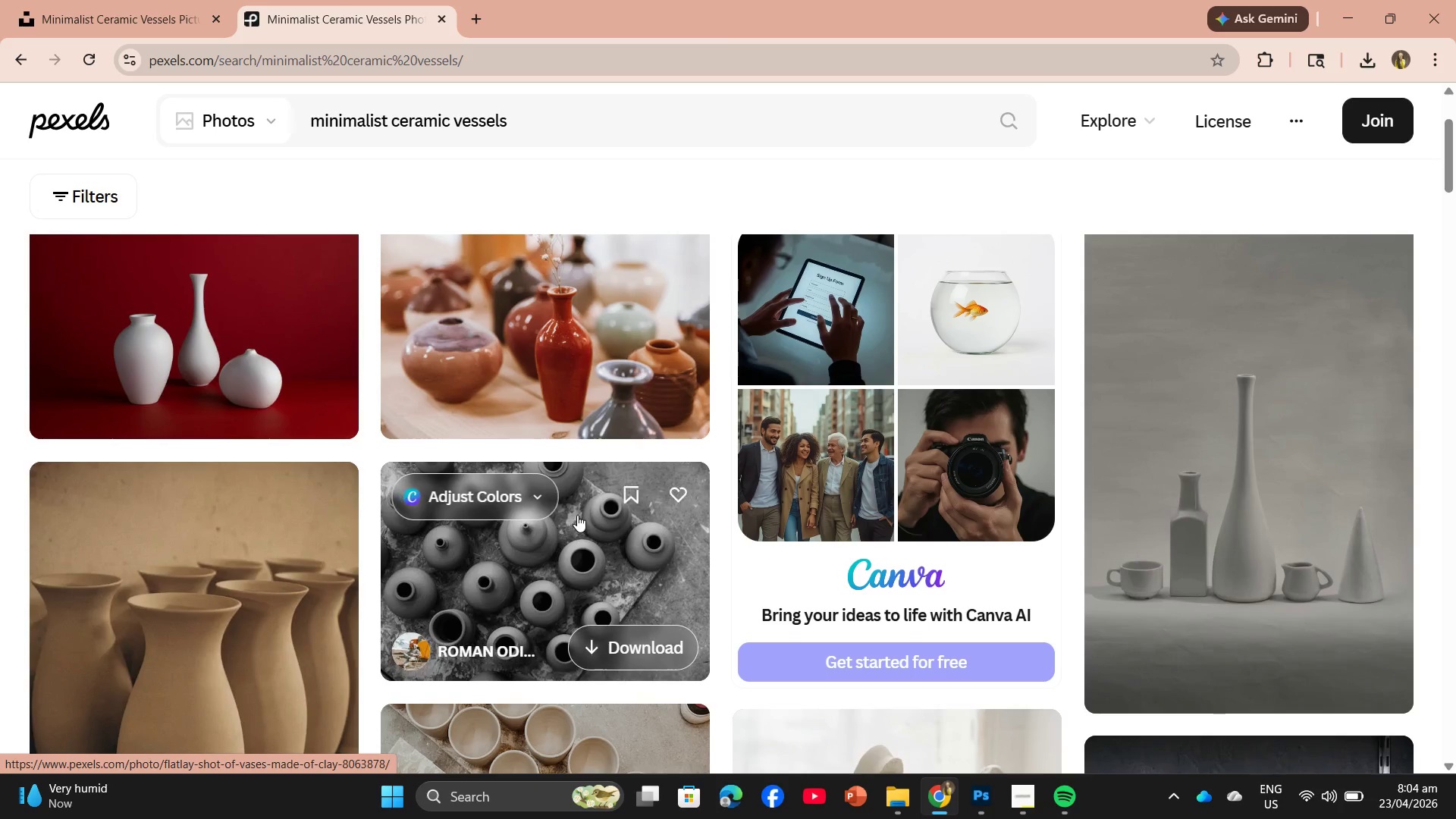 
left_click([283, 563])
 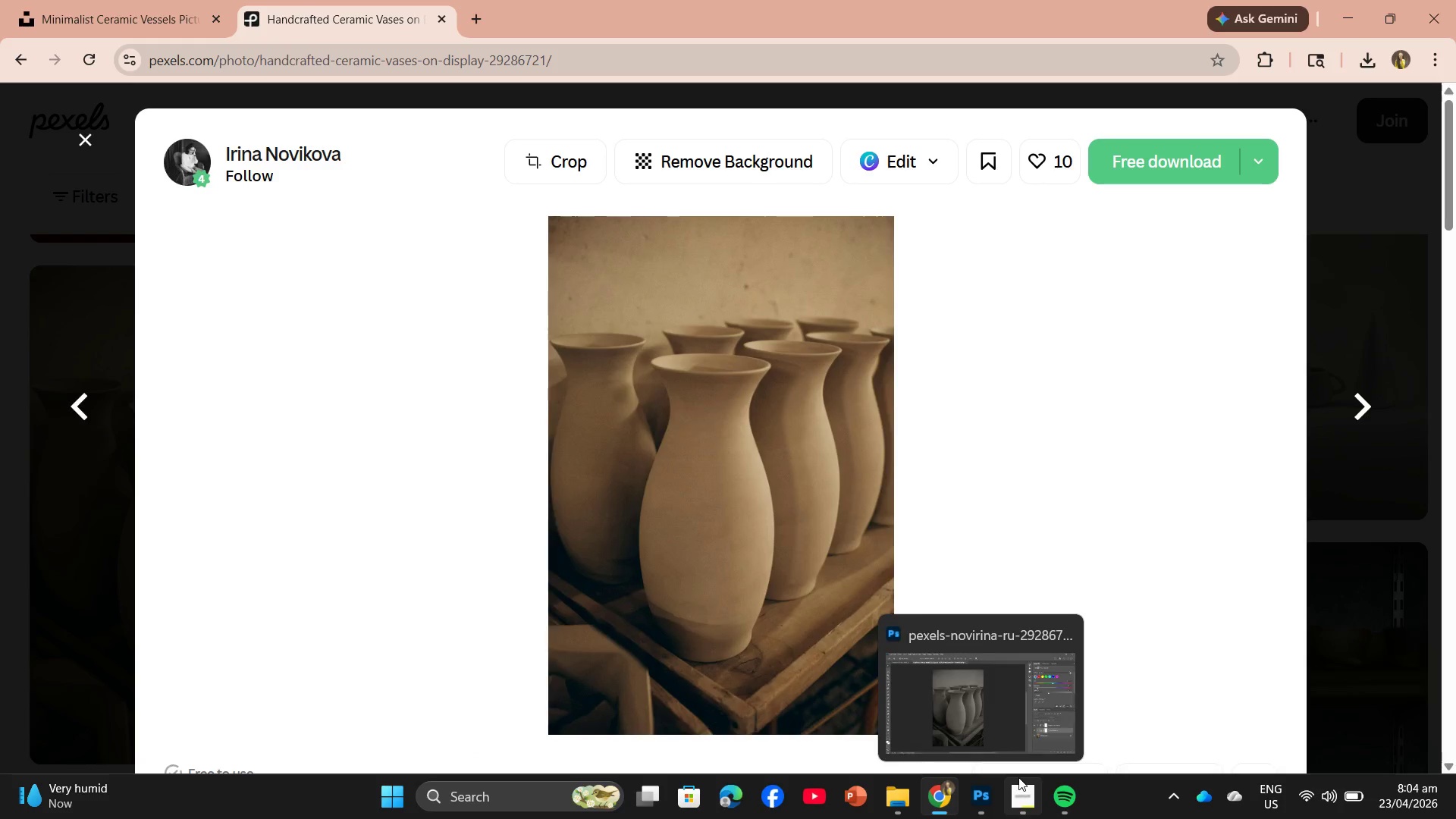 
scroll: coordinate [264, 595], scroll_direction: down, amount: 1.0
 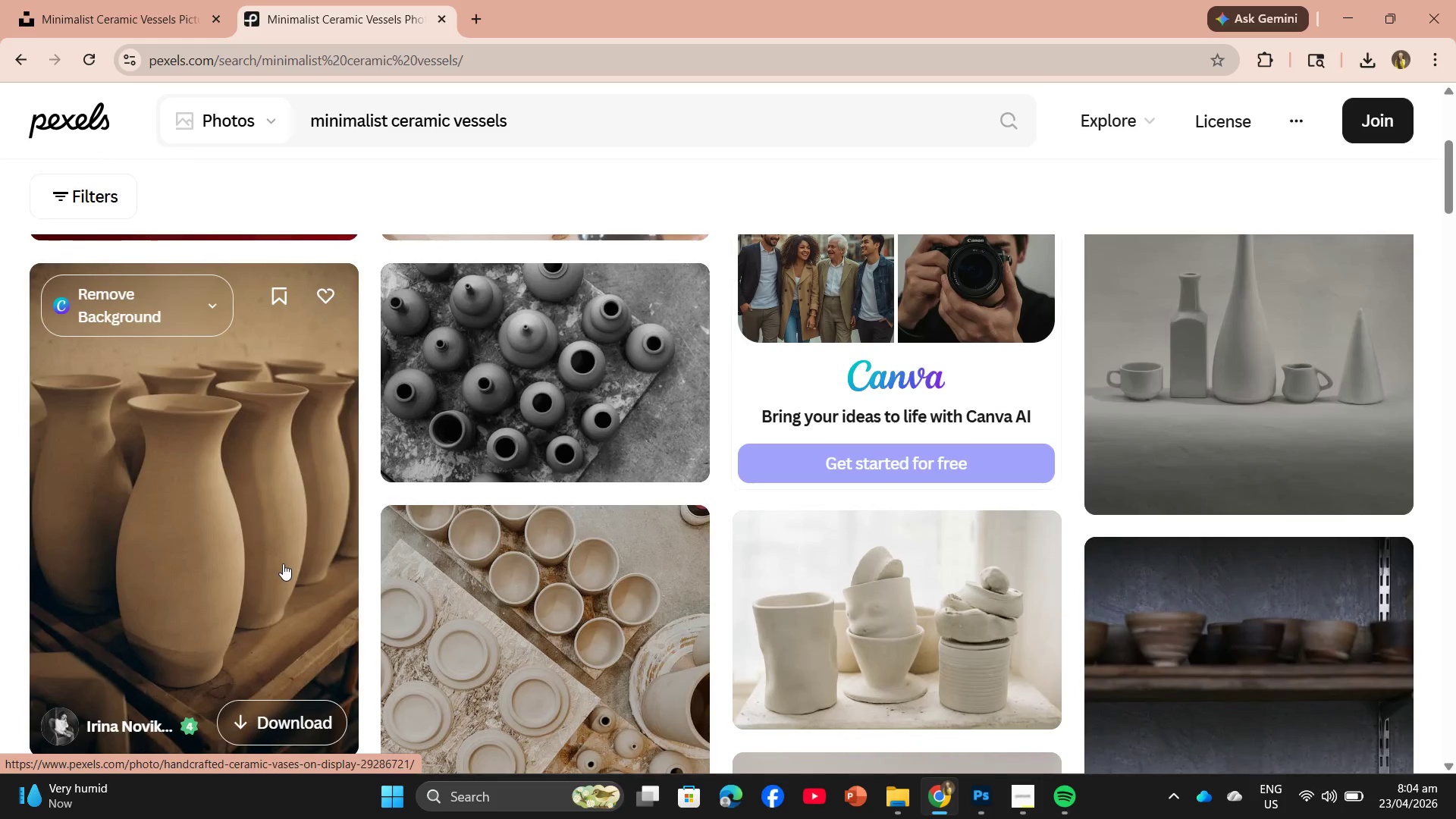 
left_click([1024, 734])